 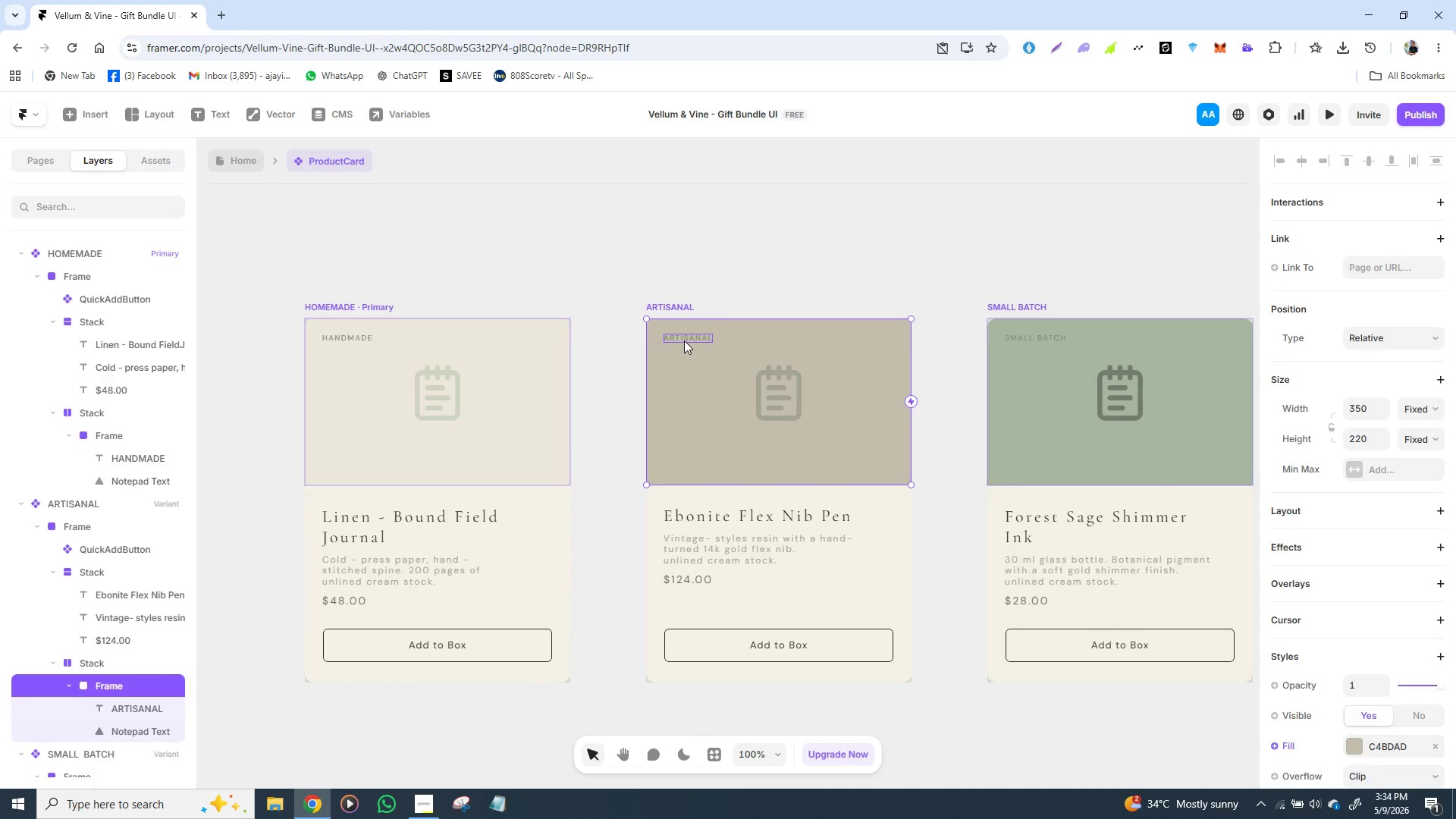 
left_click([684, 340])
 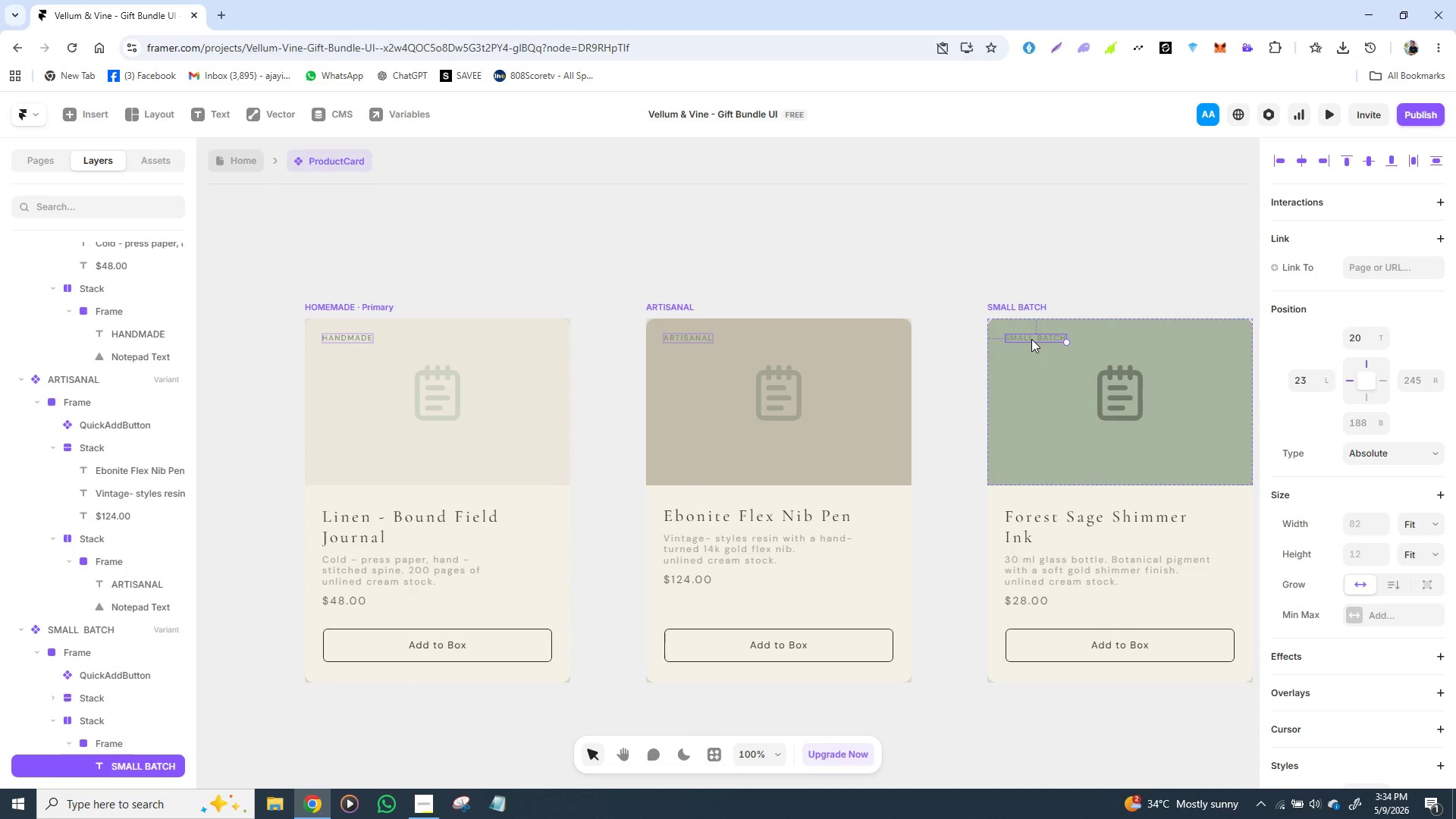 
left_click([1031, 339])
 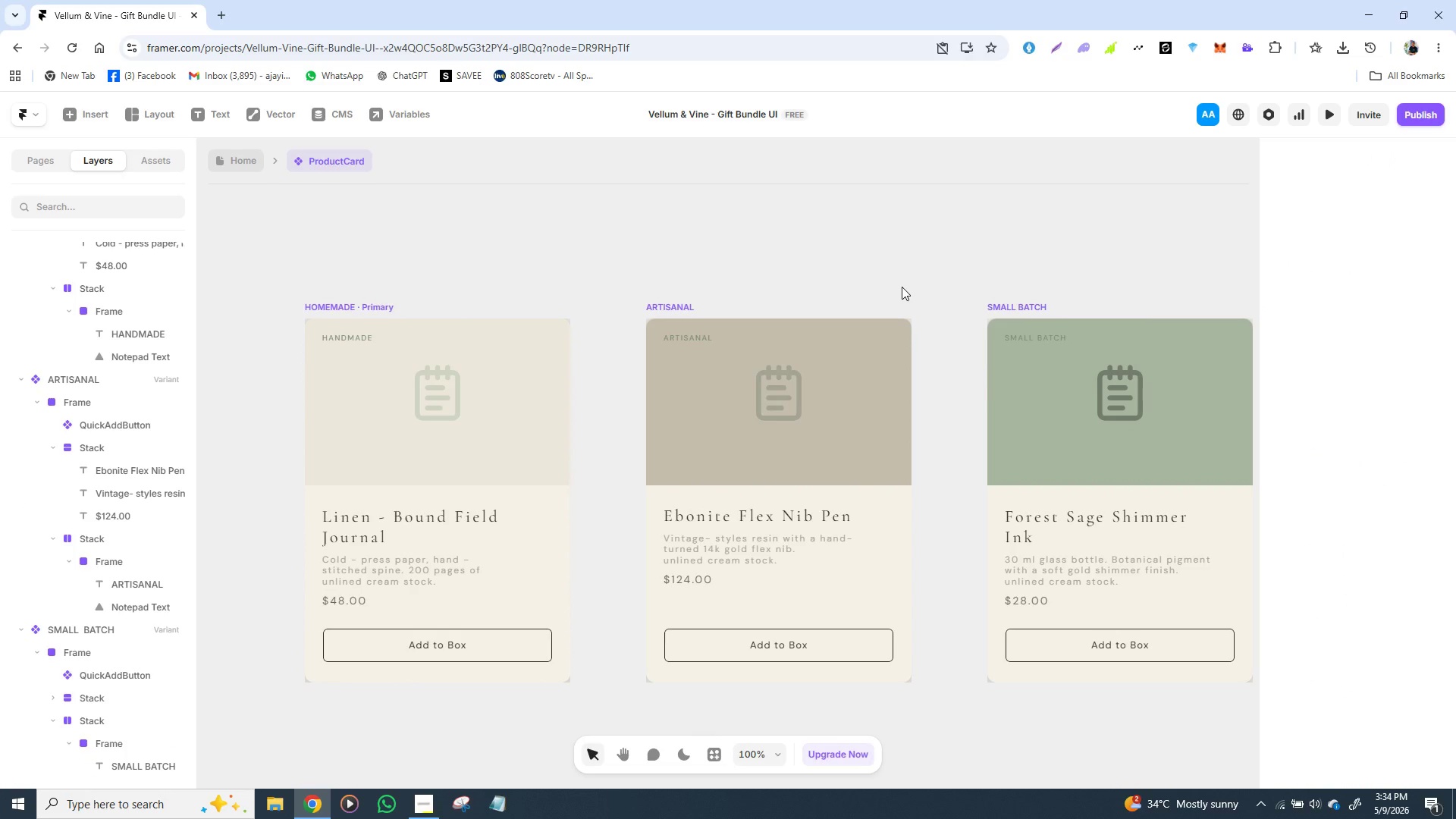 
left_click([902, 287])
 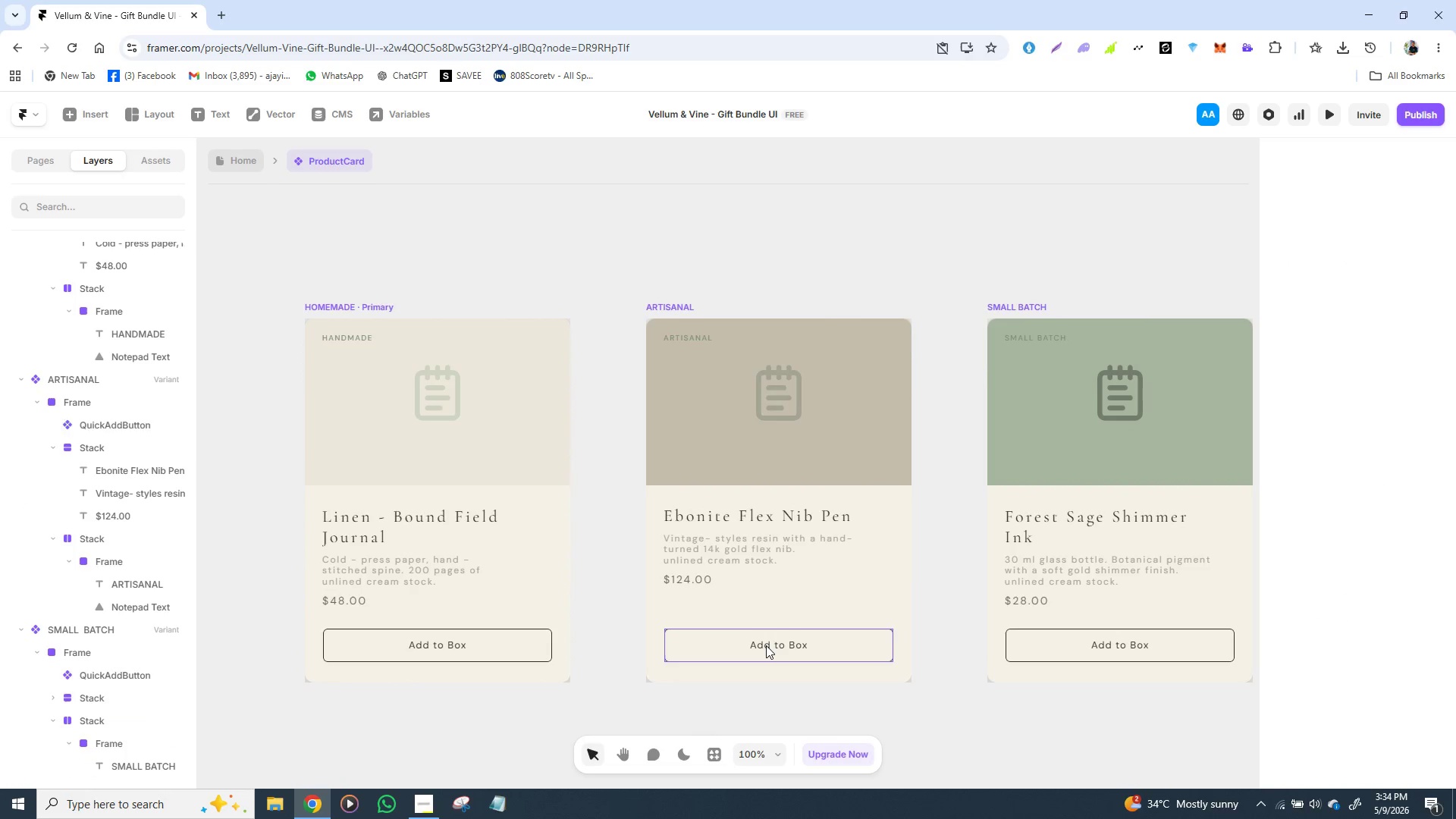 
left_click([766, 645])
 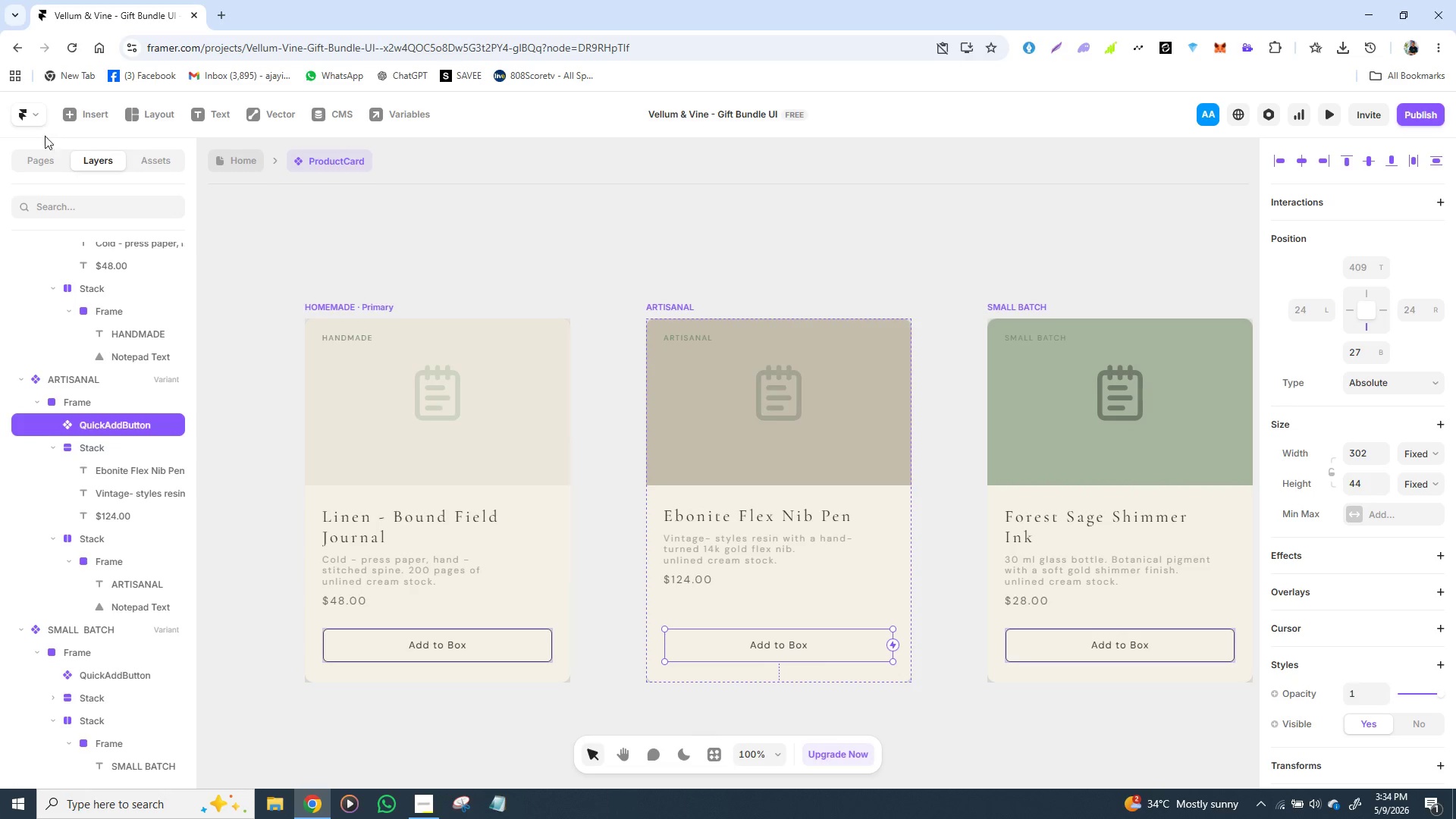 
wait(7.34)
 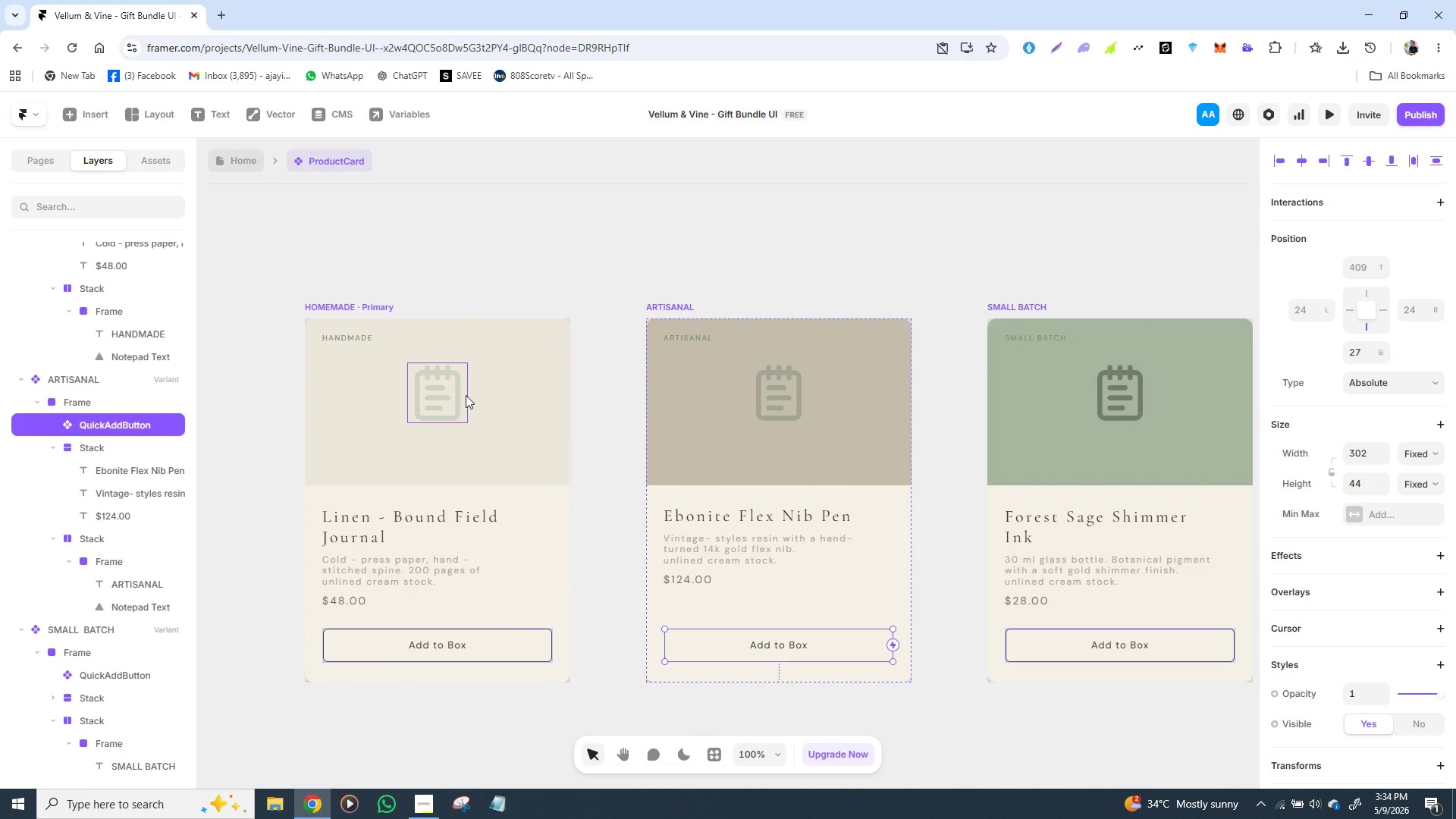 
left_click([238, 161])
 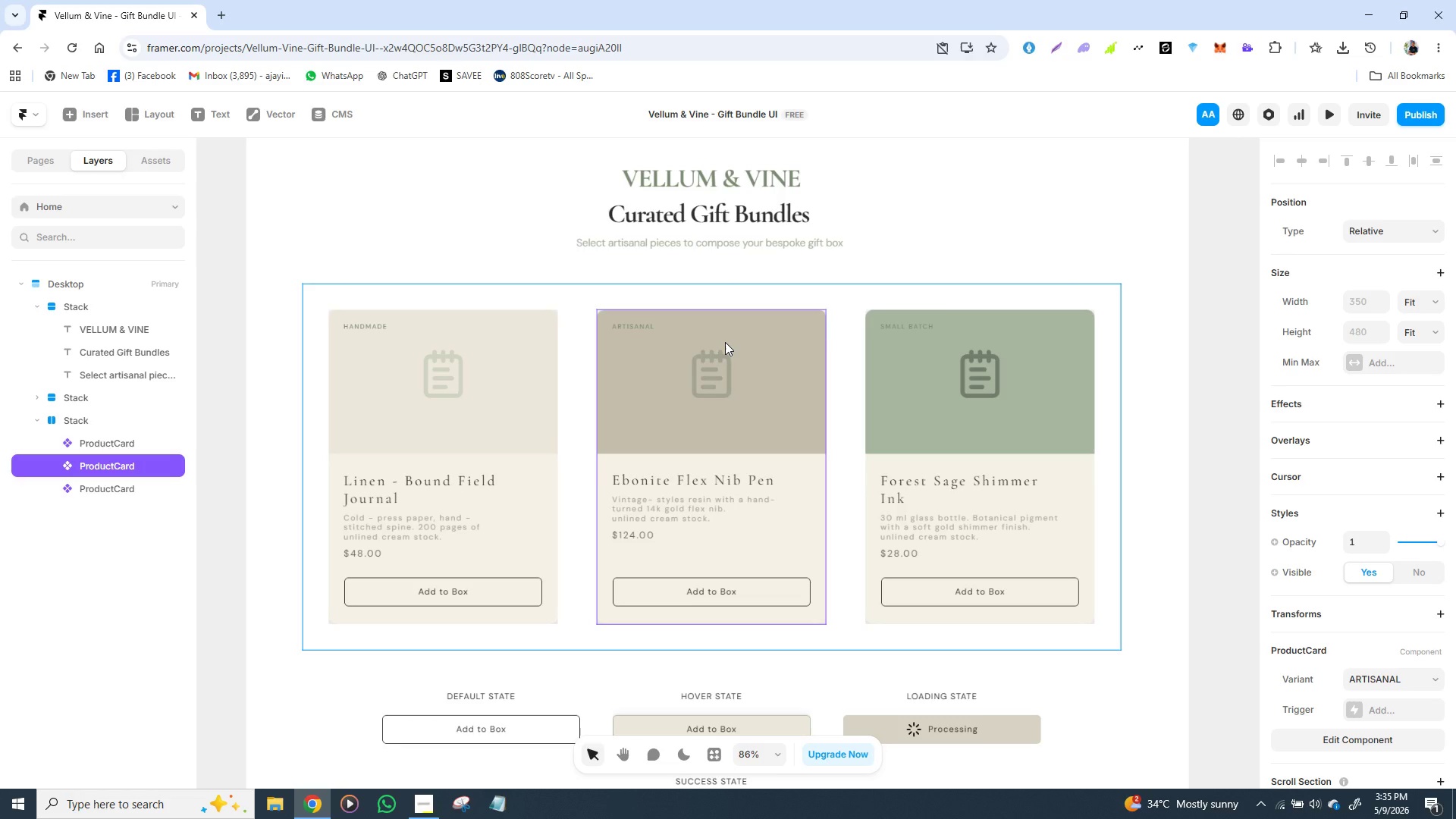 
wait(46.17)
 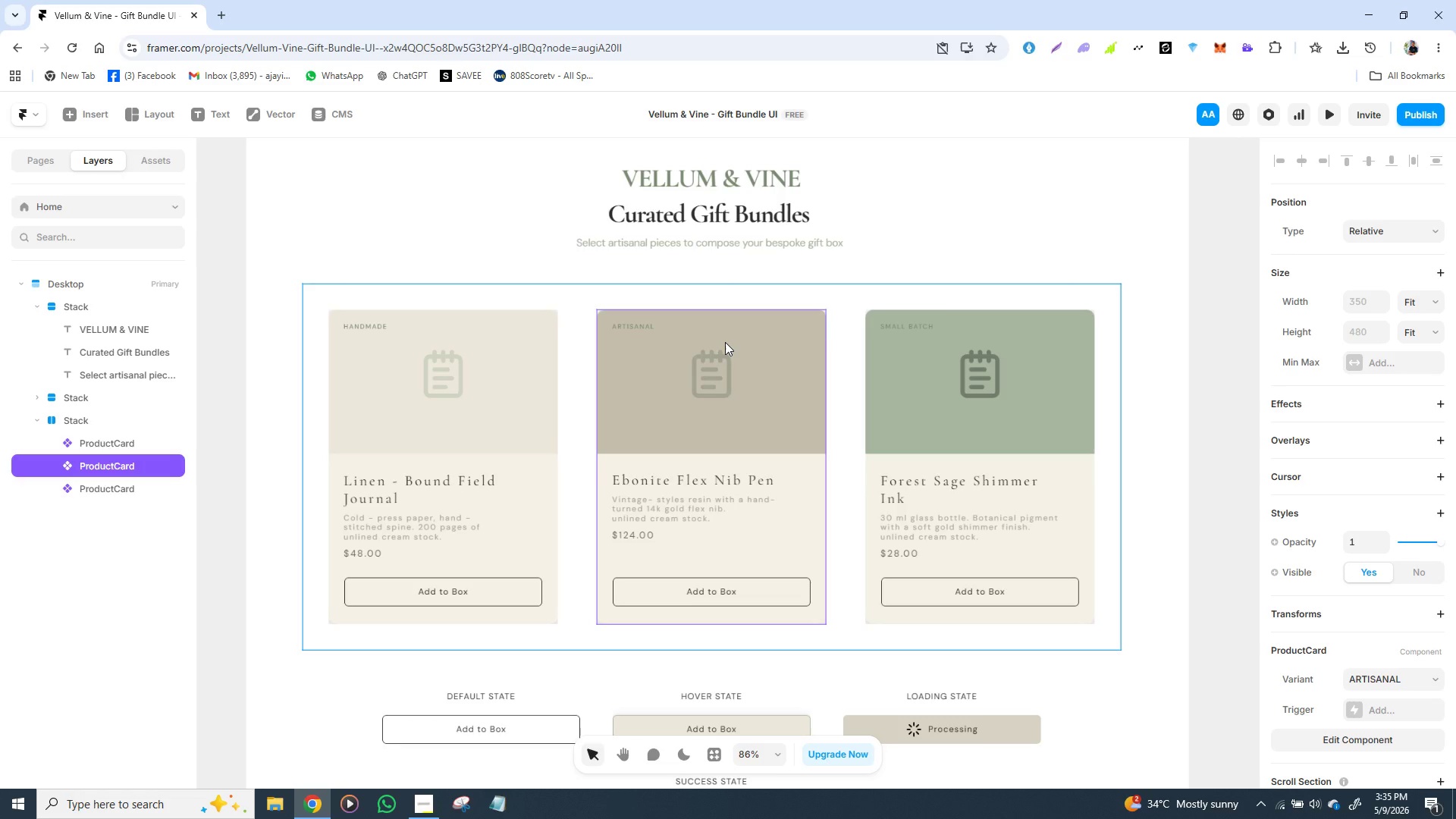 
left_click_drag(start_coordinate=[725, 342], to_coordinate=[792, 525])
 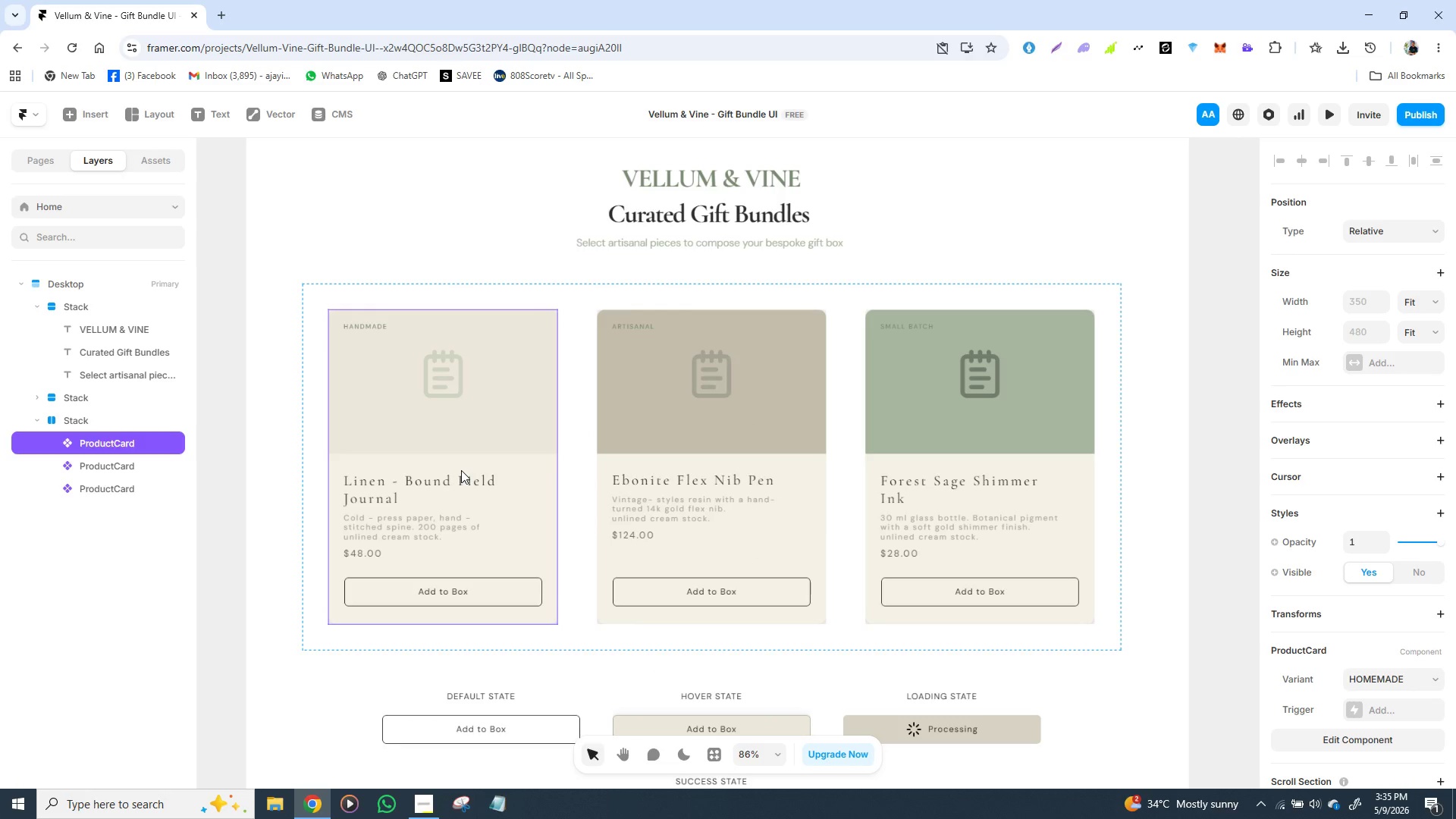 
left_click([461, 470])
 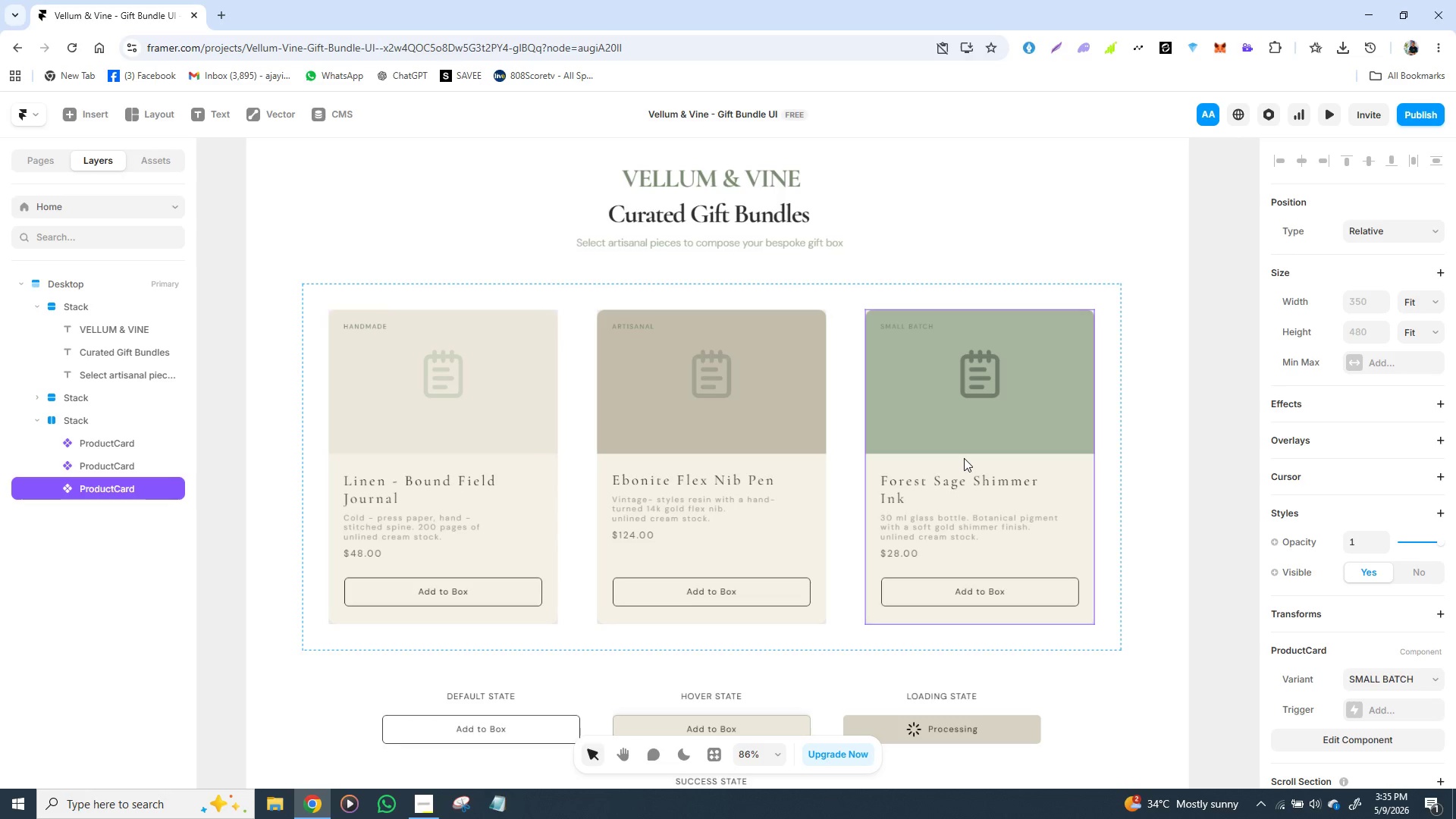 
left_click([964, 458])
 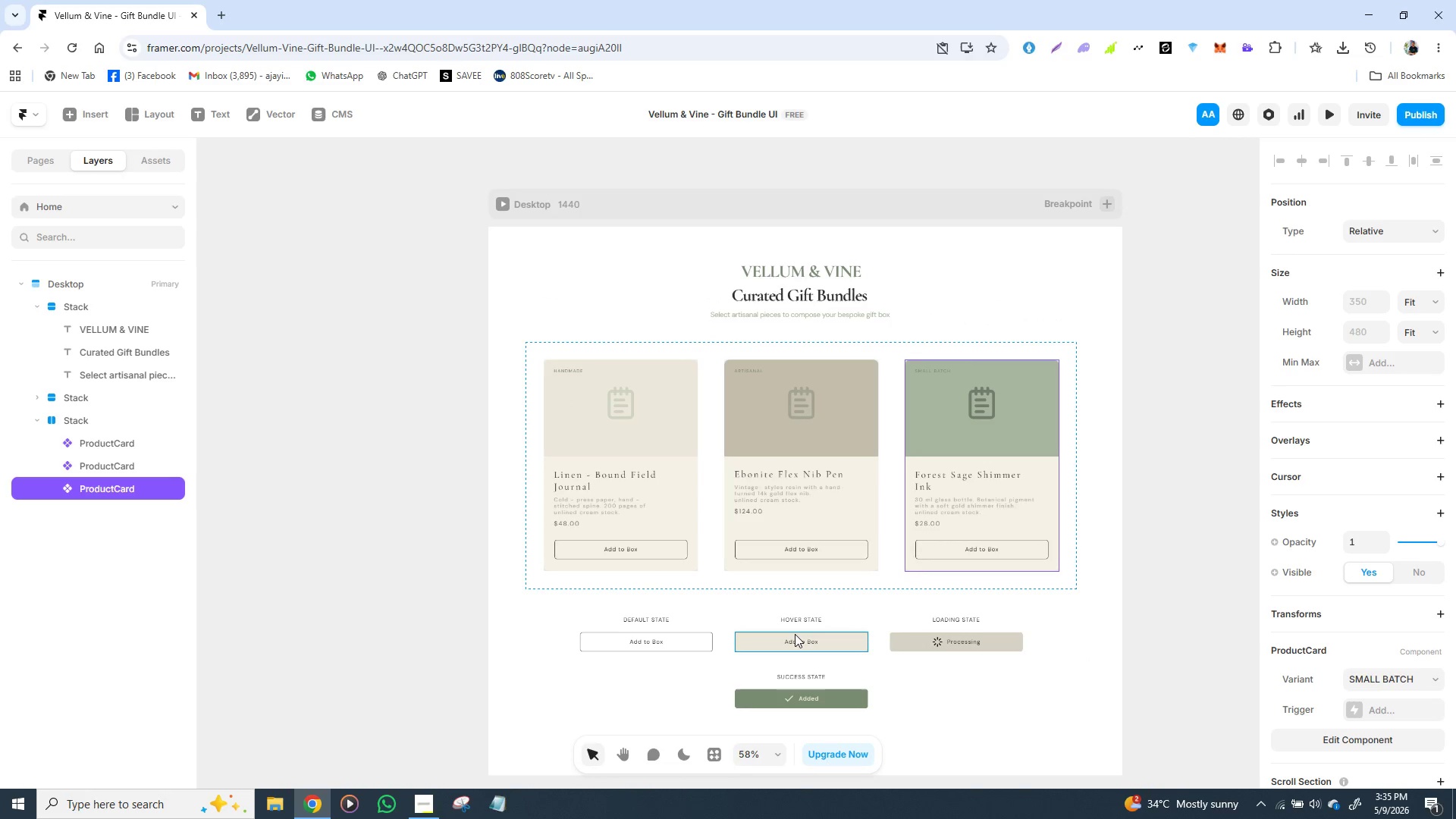 
left_click([795, 634])
 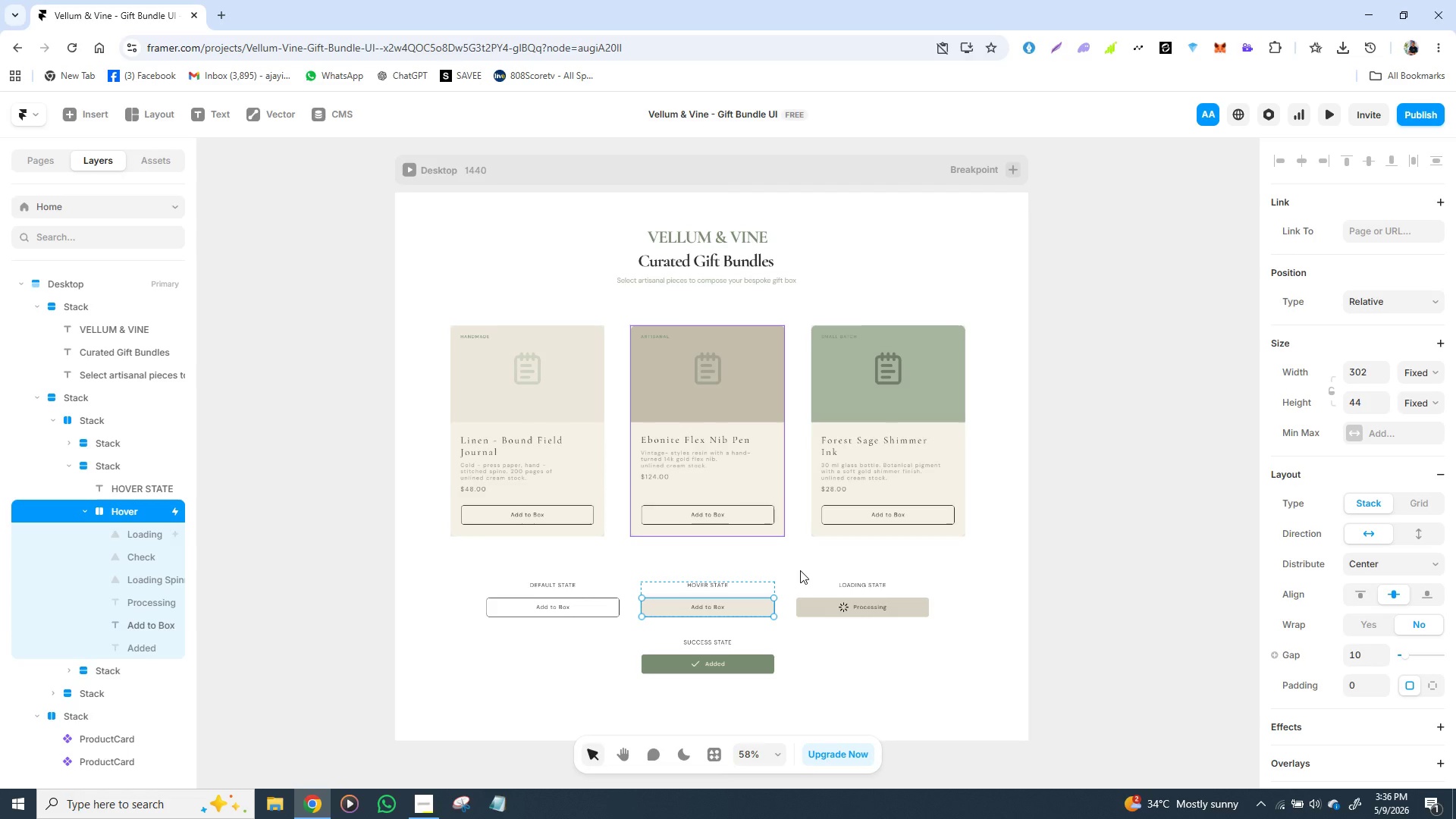 
wait(30.22)
 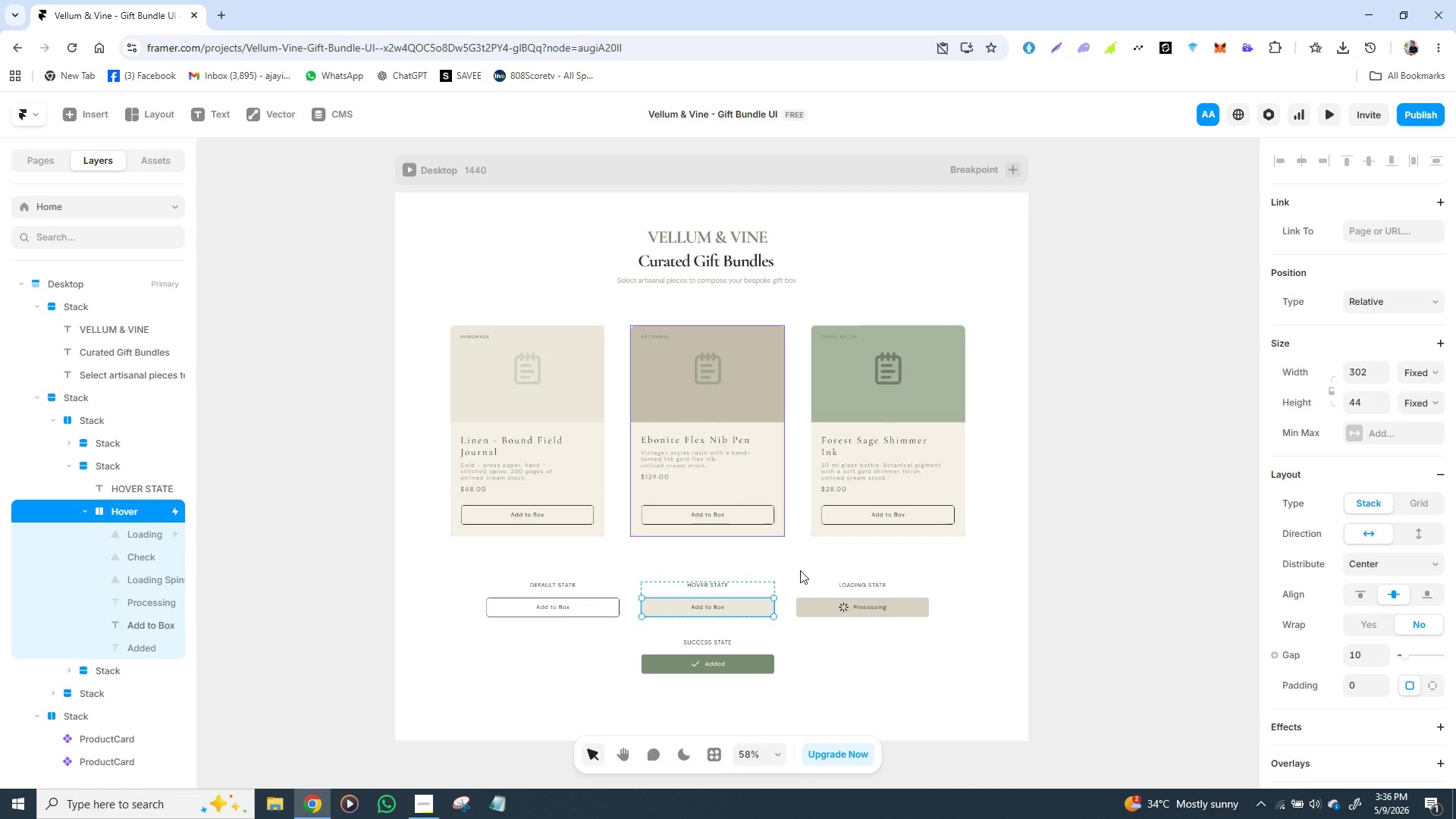 
left_click([719, 485])
 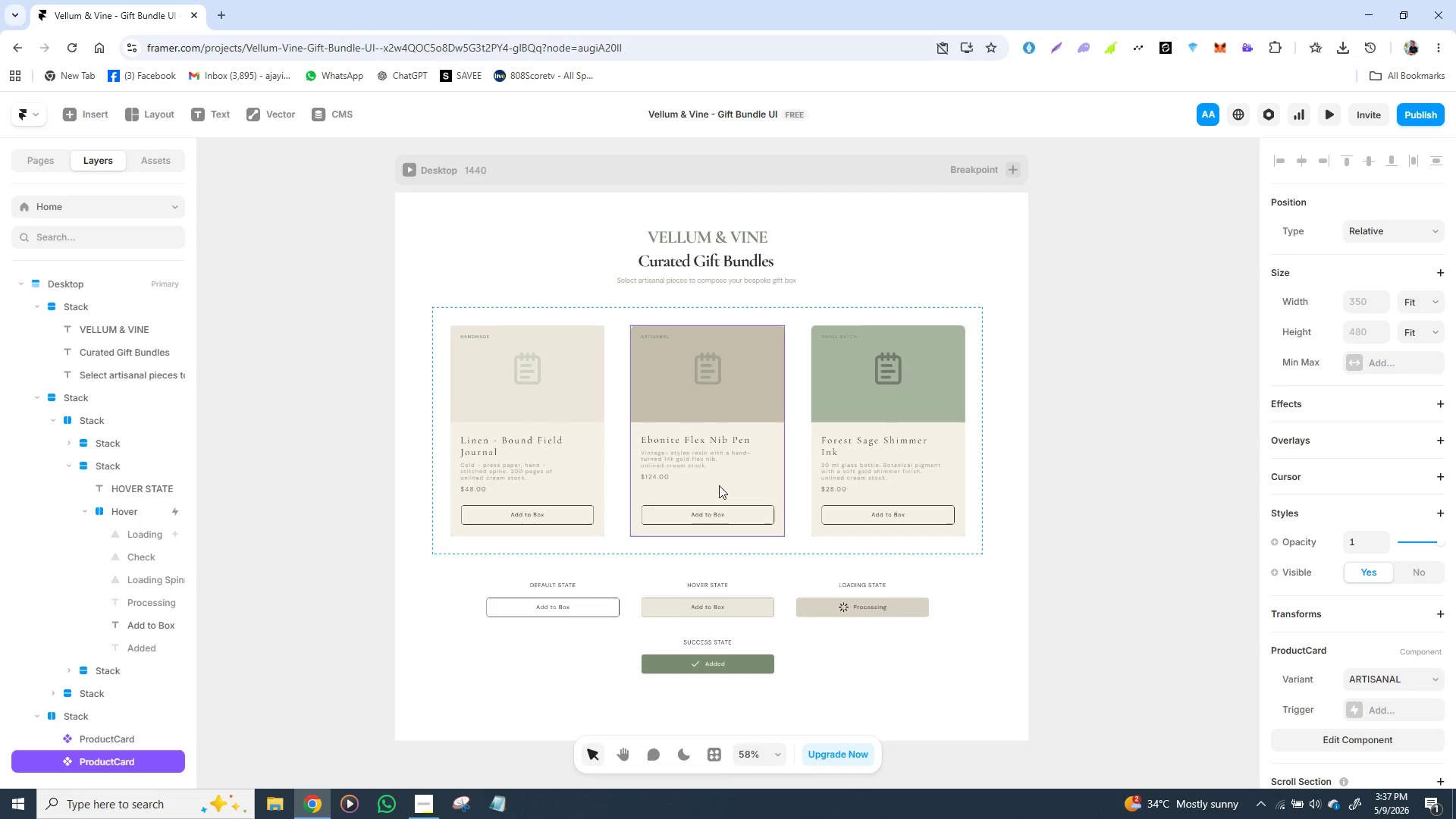 
wait(76.19)
 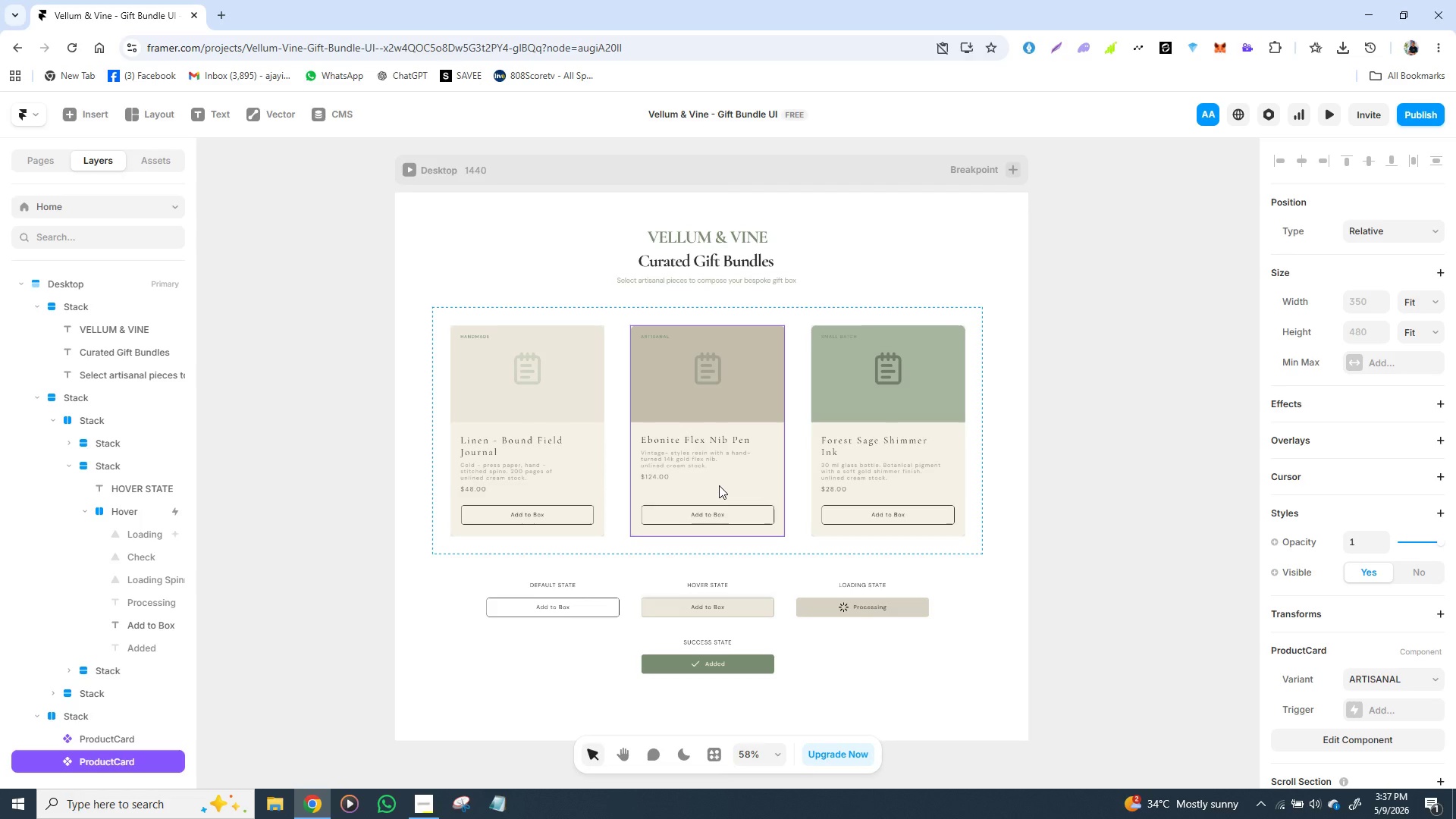 
left_click([581, 457])
 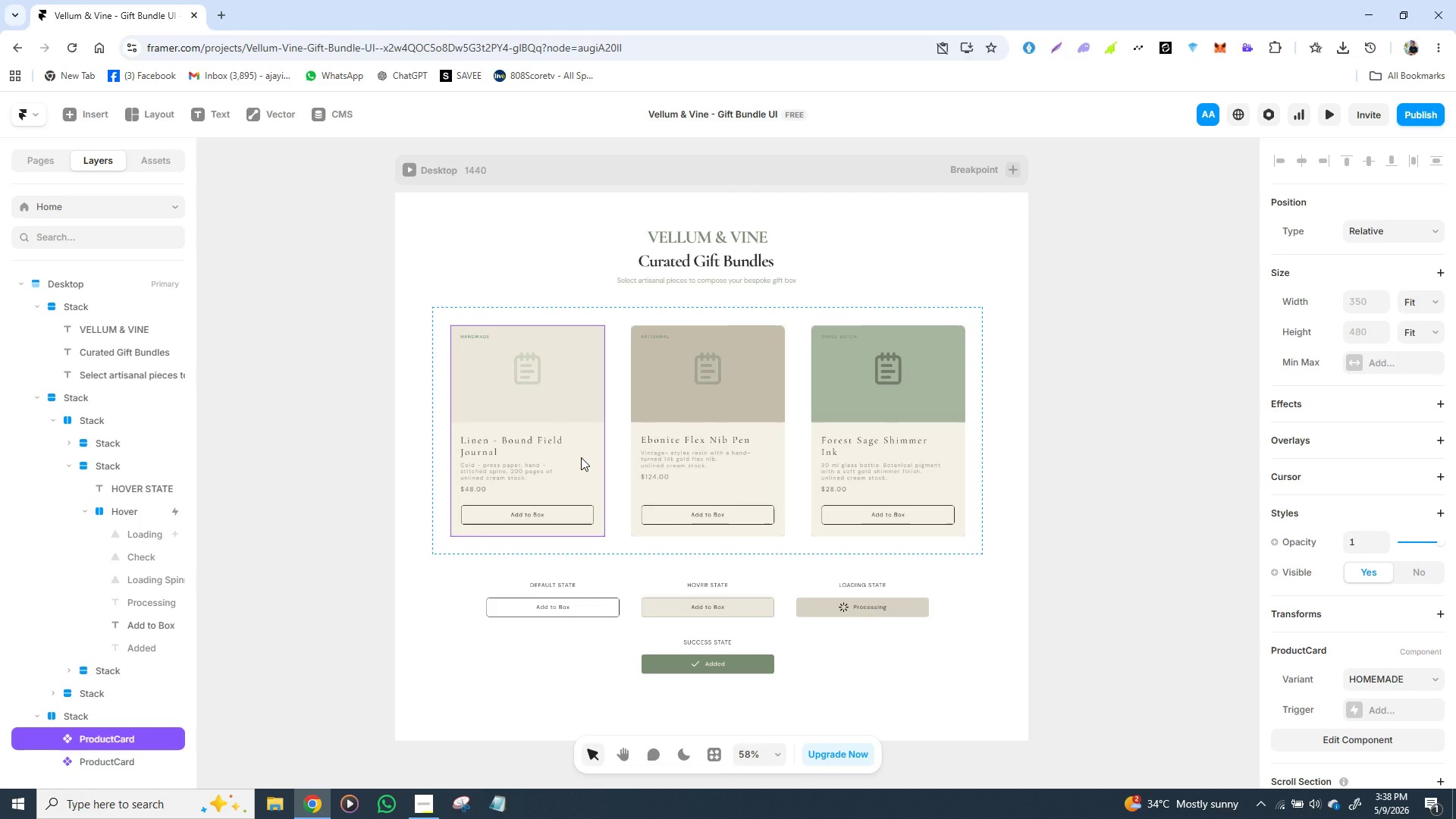 
wait(74.44)
 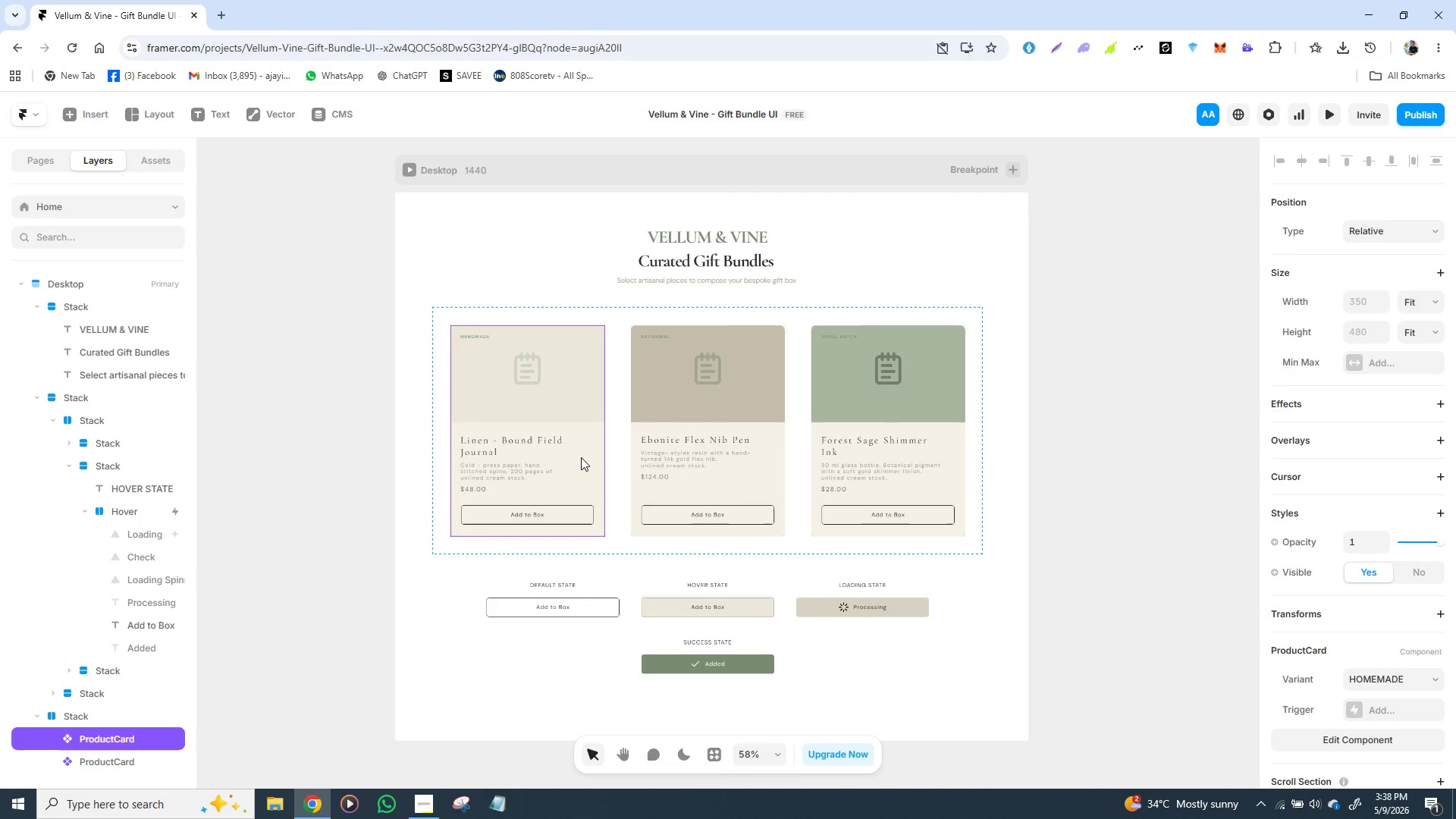 
left_click([675, 510])
 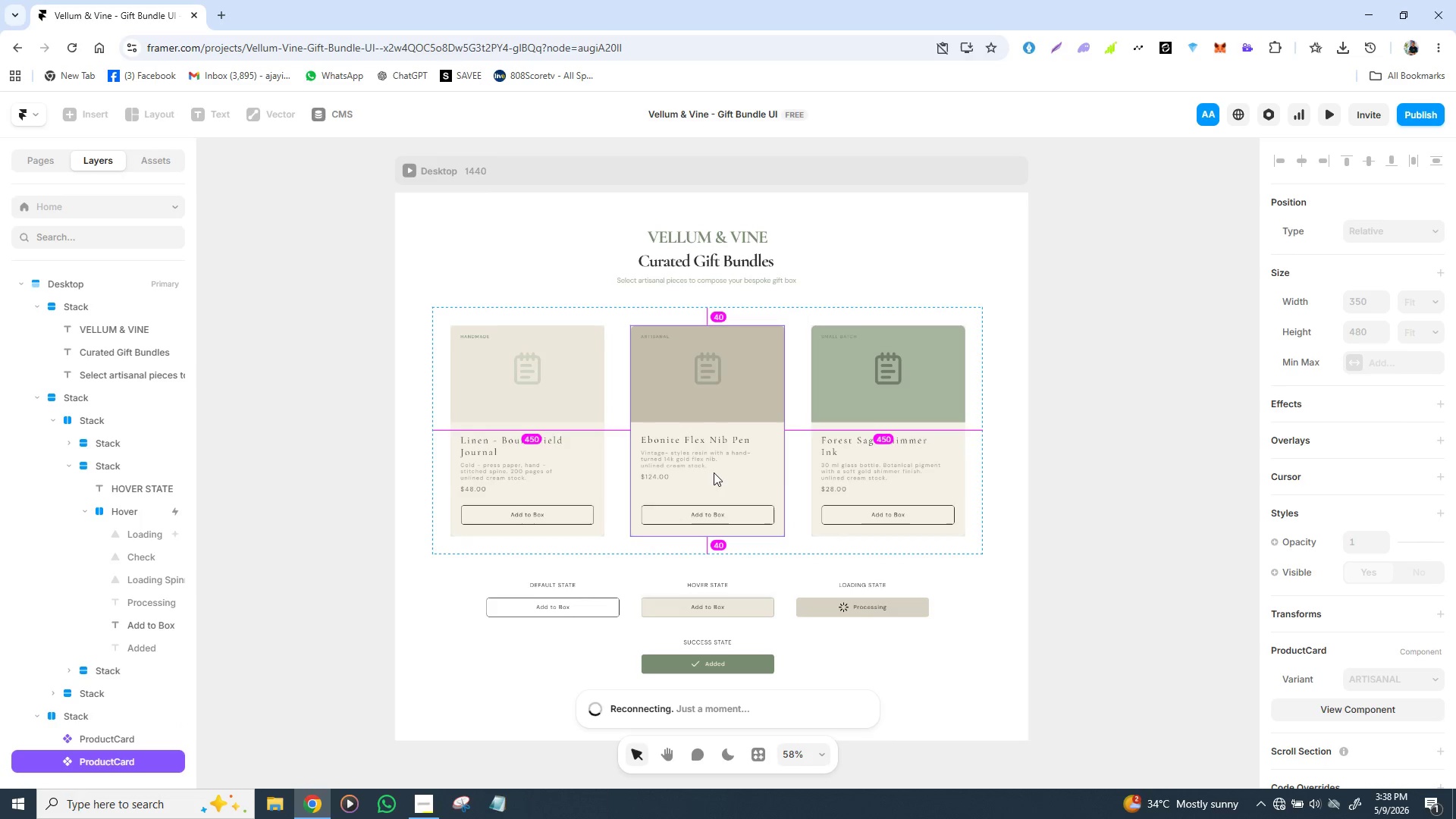 
wait(5.58)
 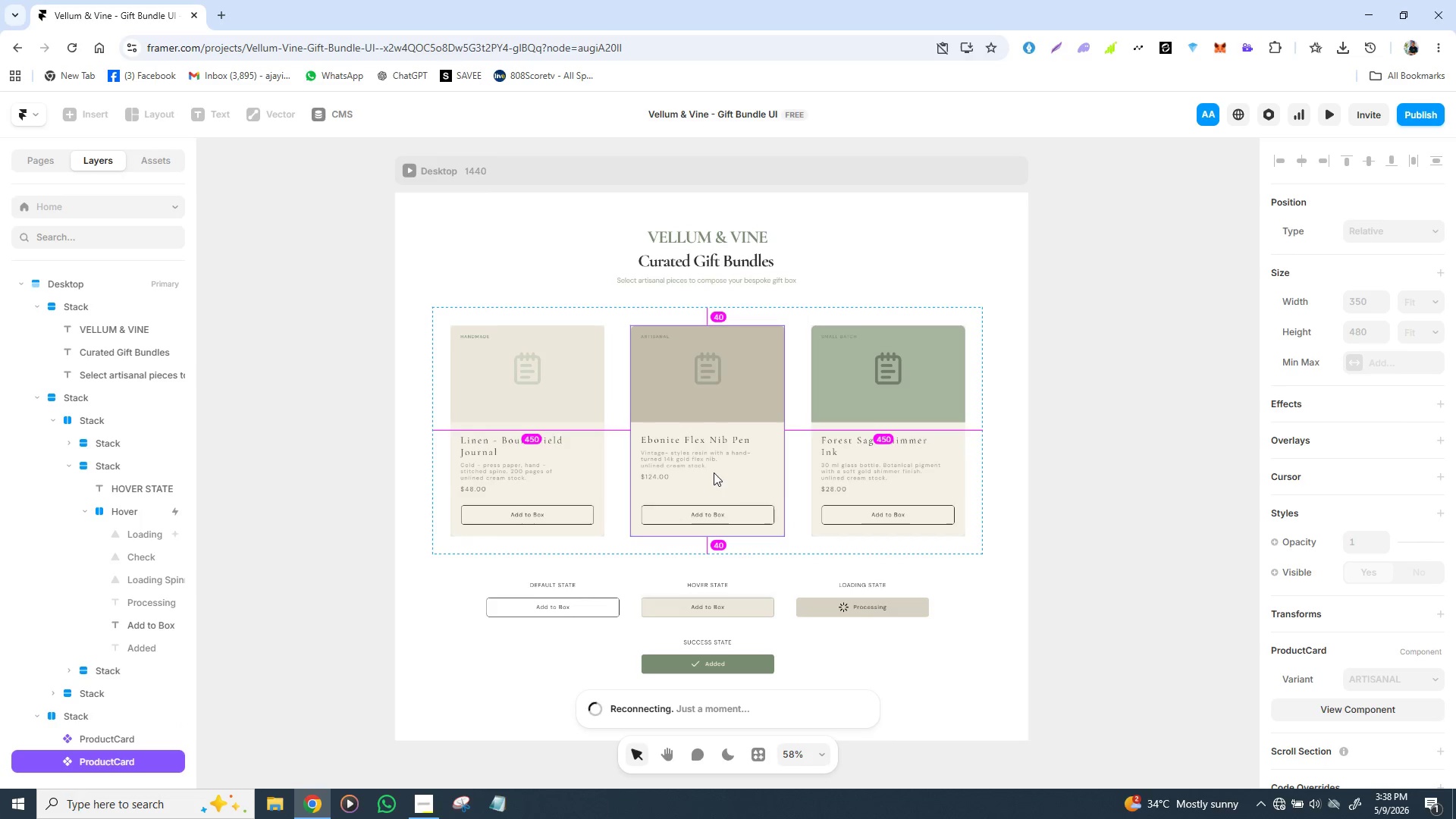 
left_click([1007, 434])
 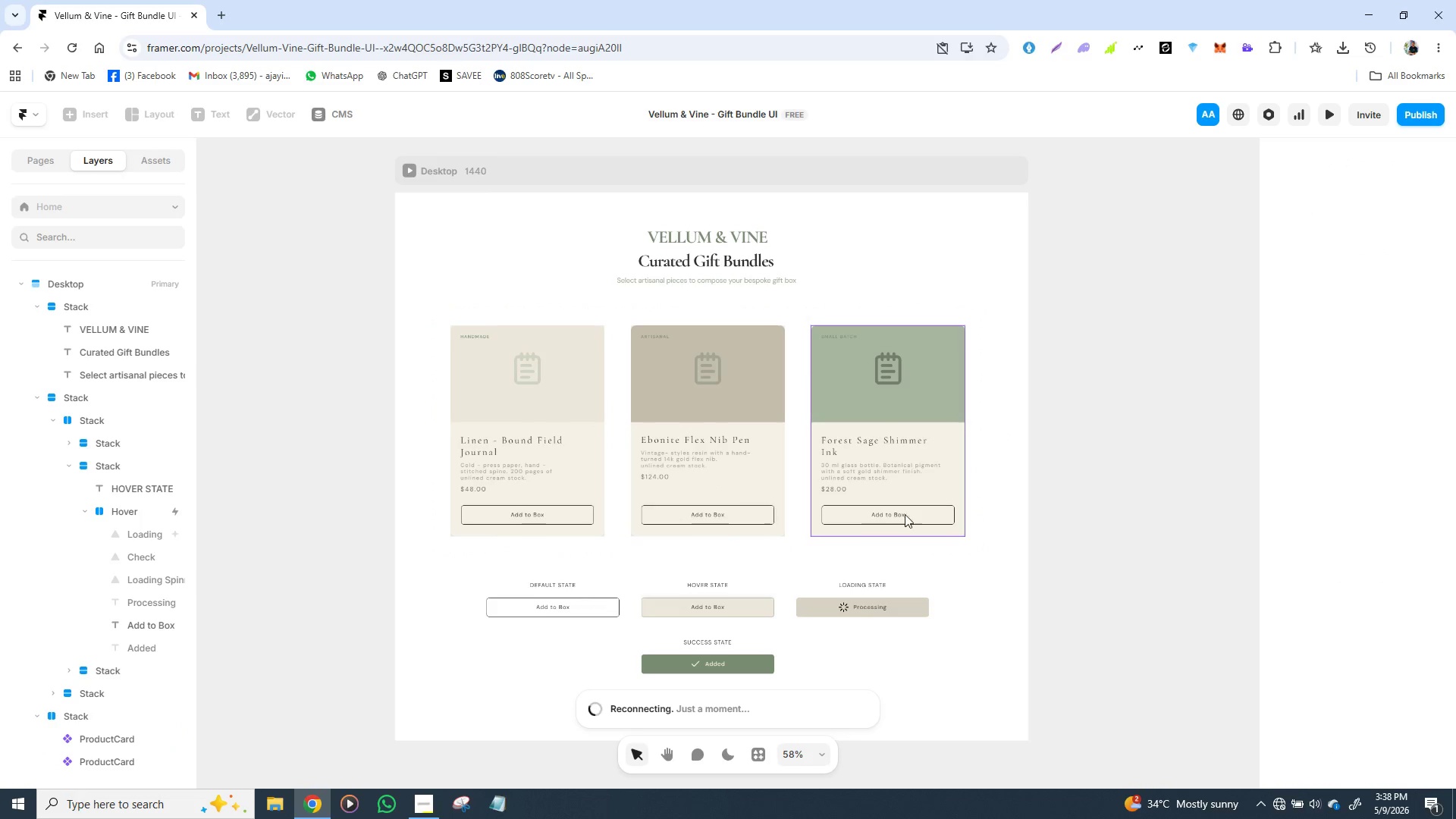 
left_click([1007, 434])
 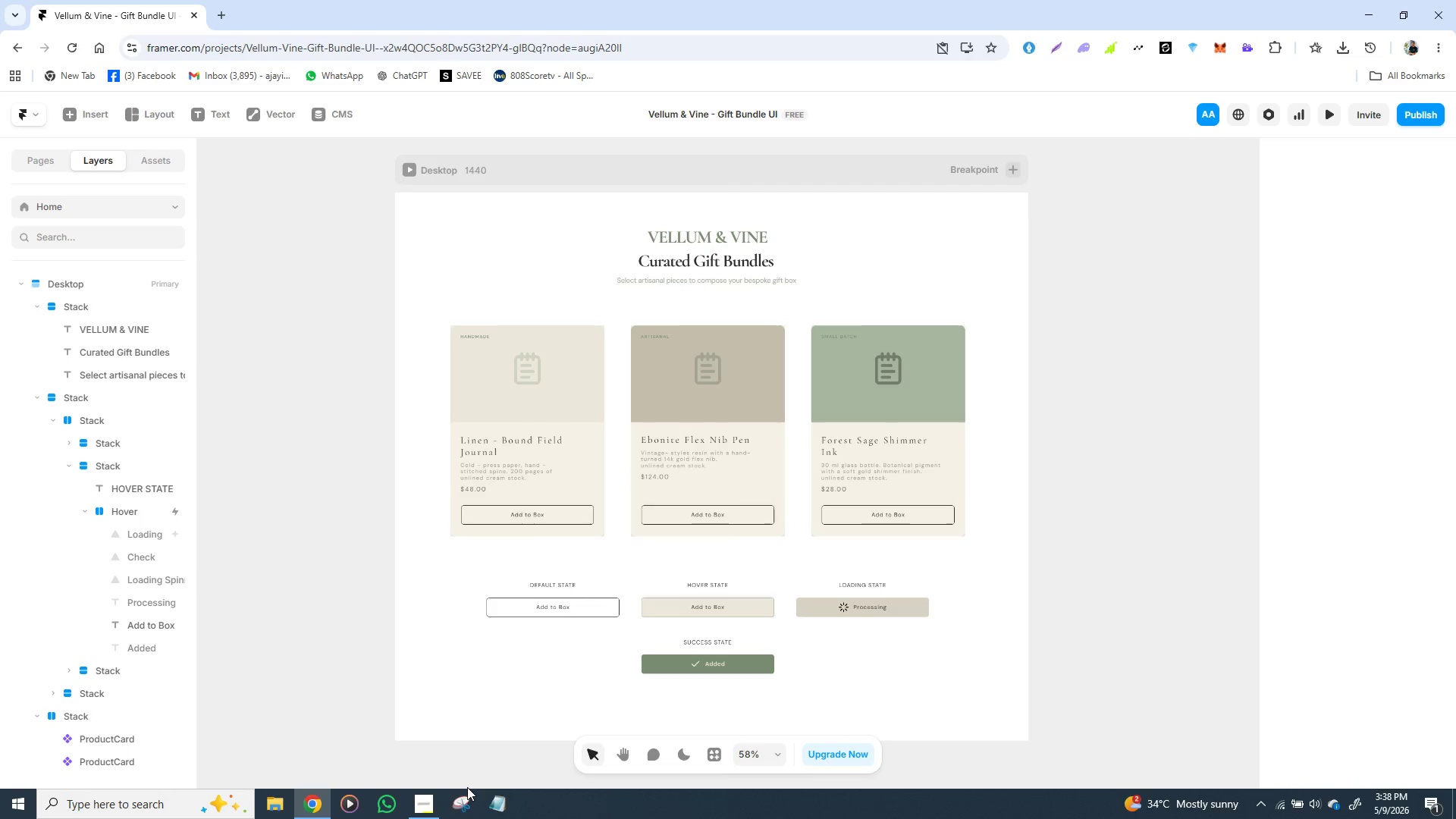 
wait(5.05)
 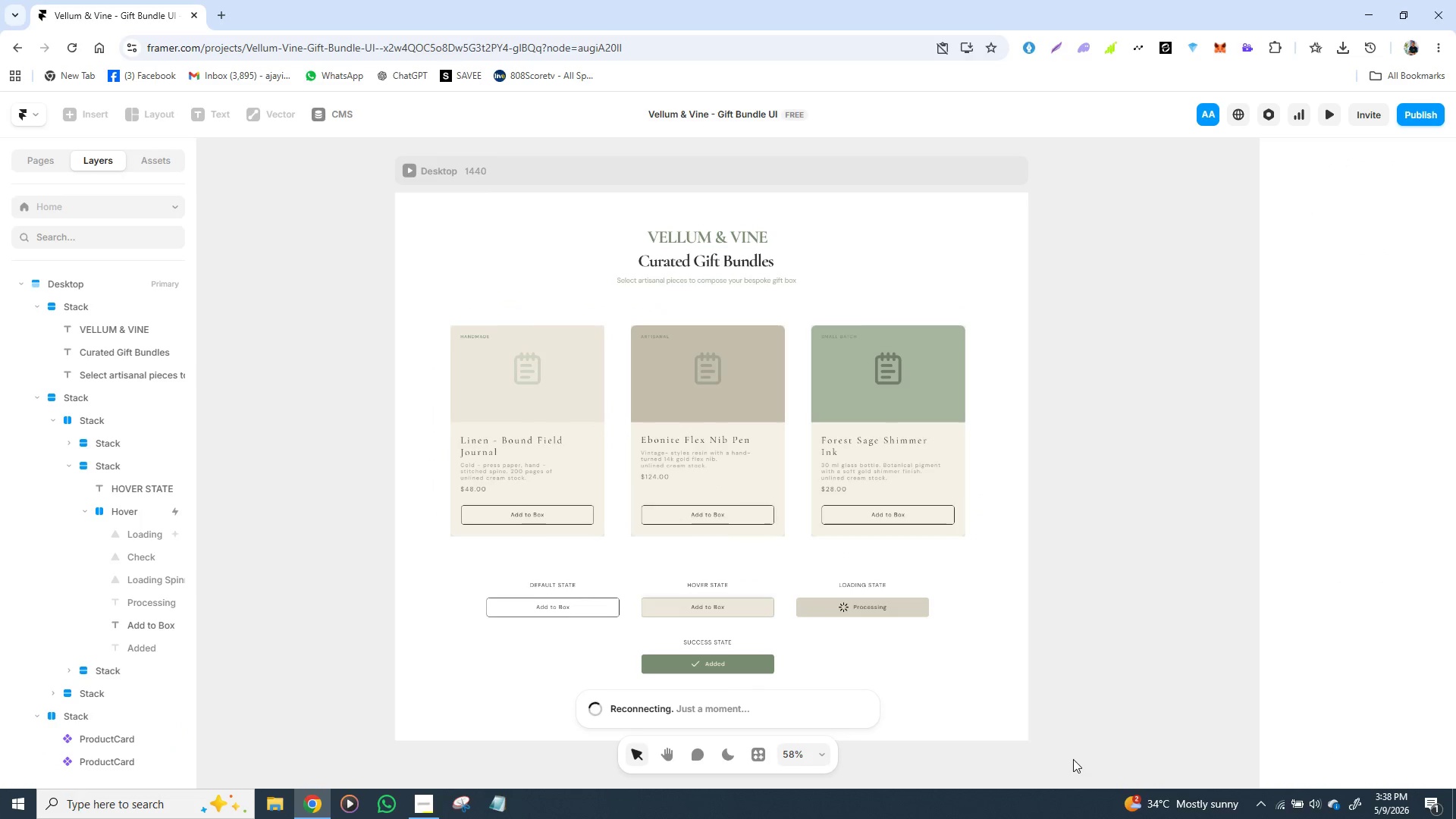 
left_click([433, 798])